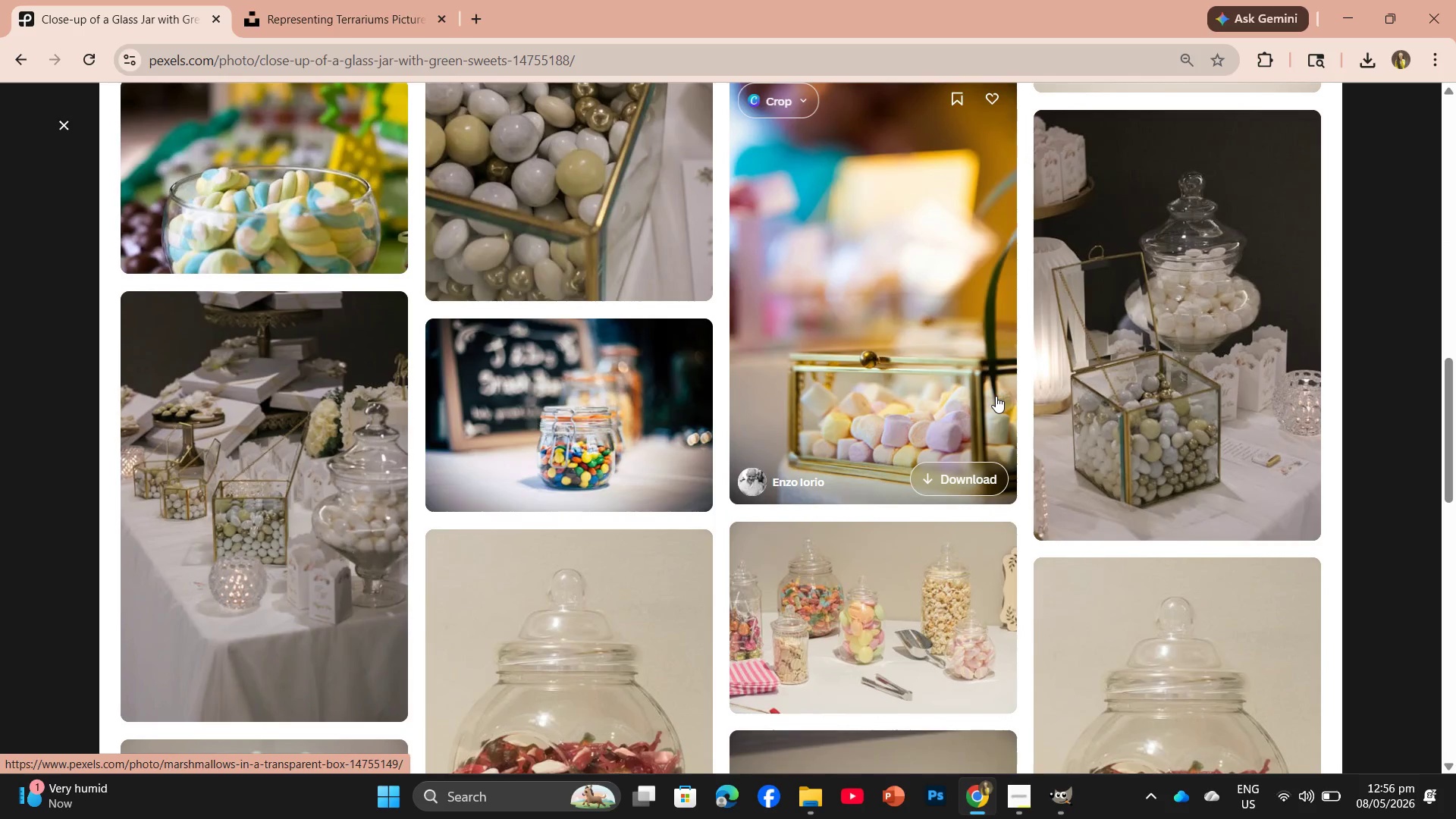 
scroll: coordinate [1018, 388], scroll_direction: down, amount: 14.0
 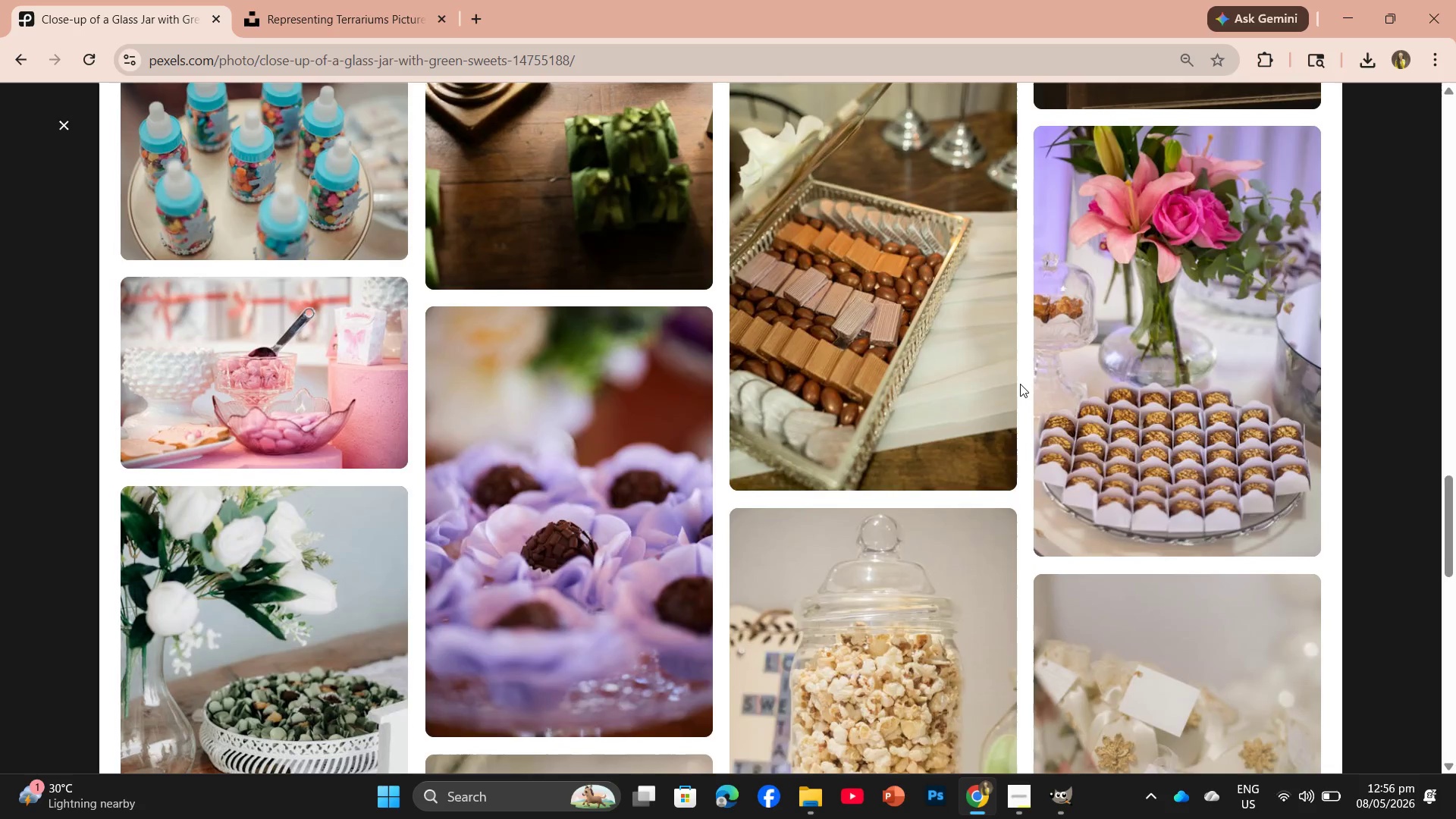 
scroll: coordinate [1022, 380], scroll_direction: up, amount: 19.0
 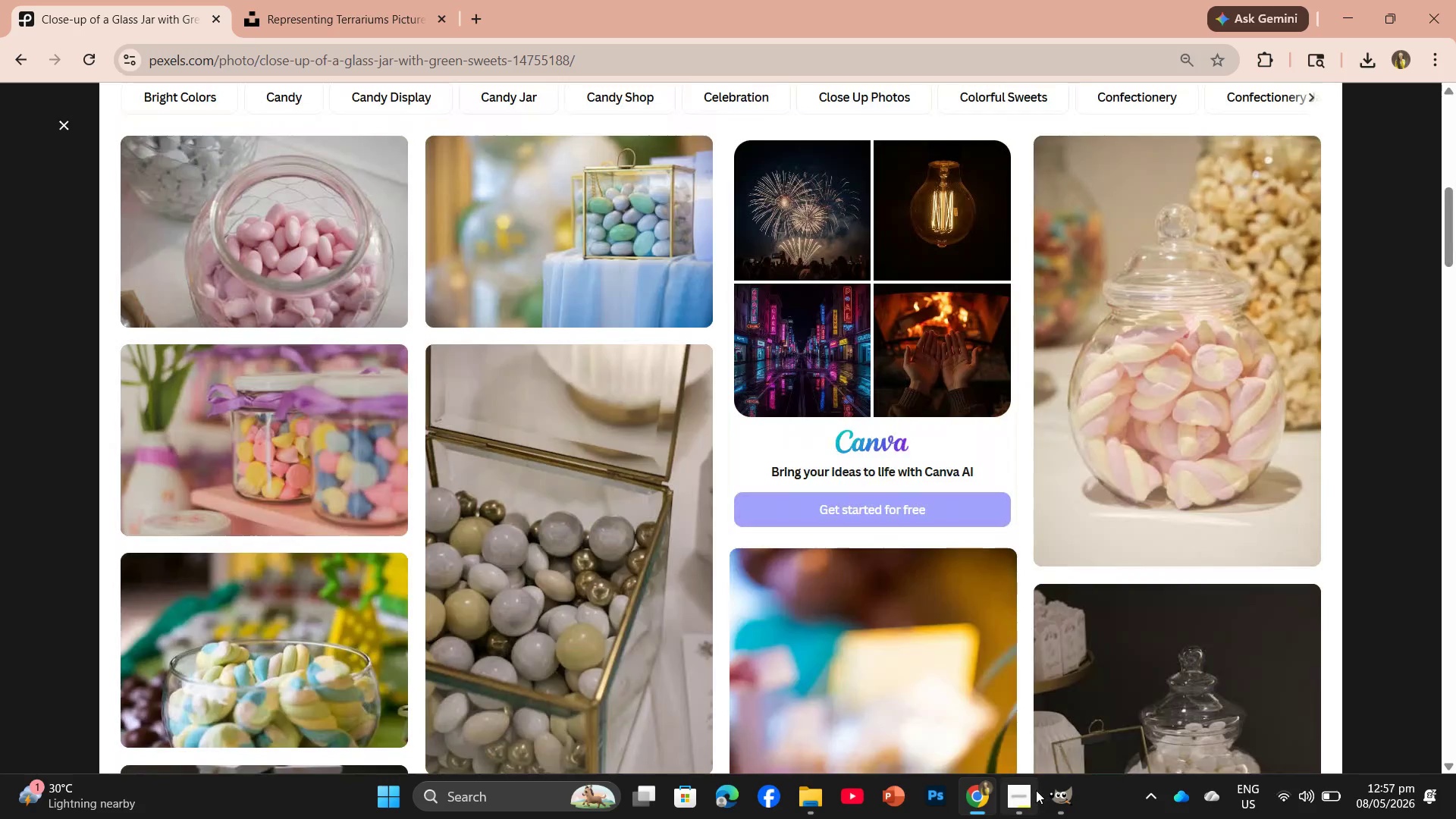 
left_click([1036, 790])